 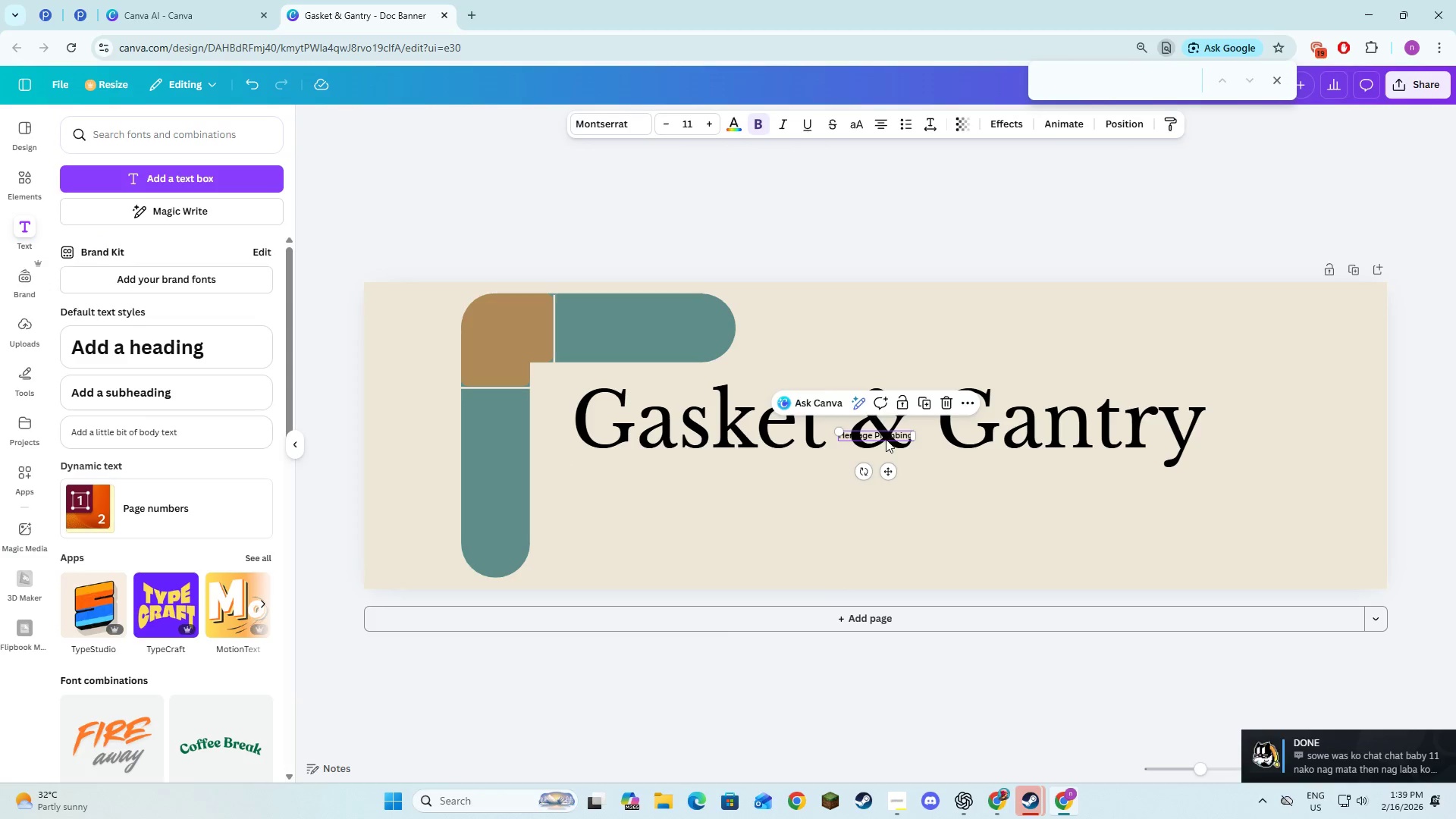 
left_click([692, 127])
 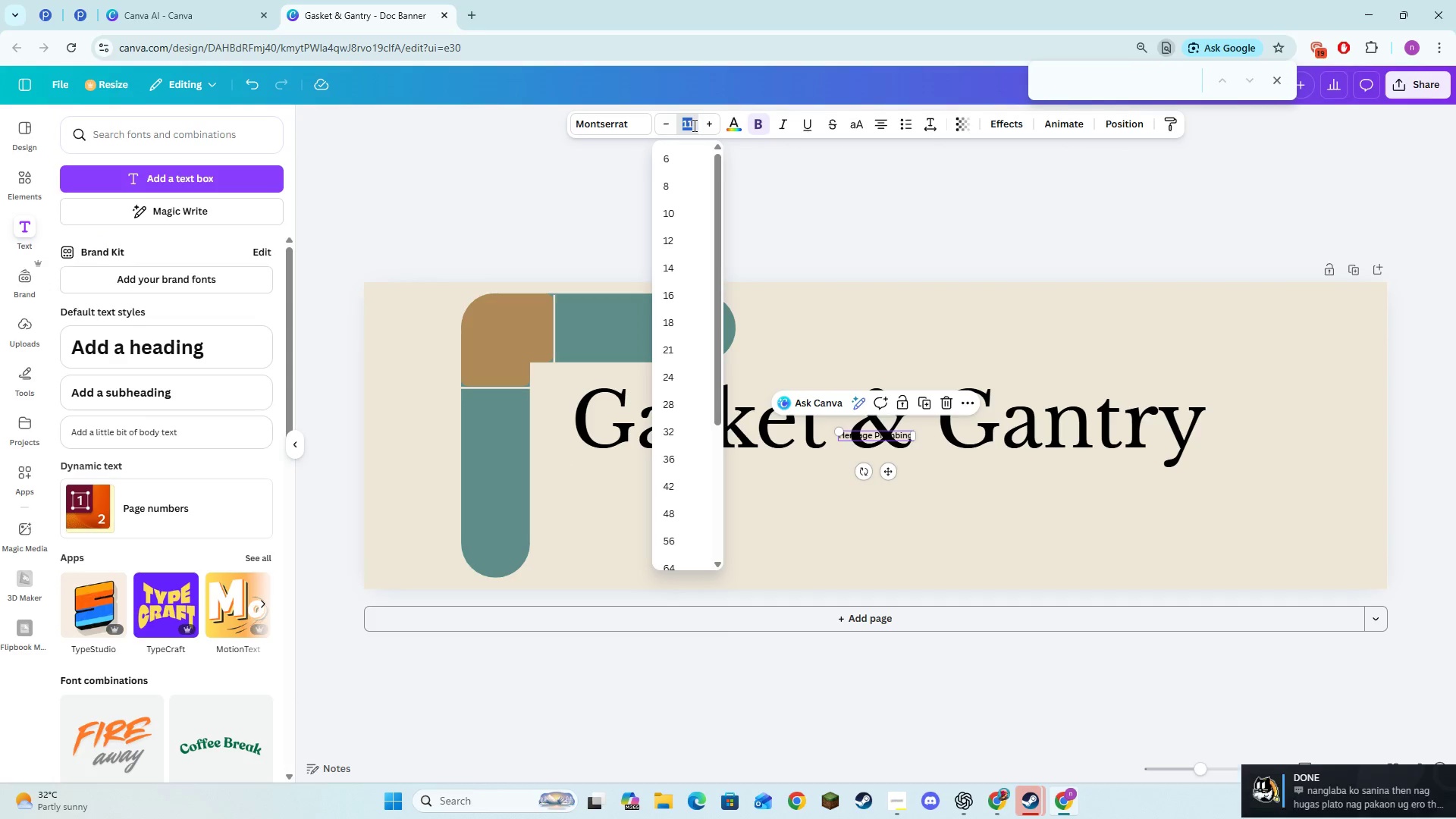 
key(Numpad6)
 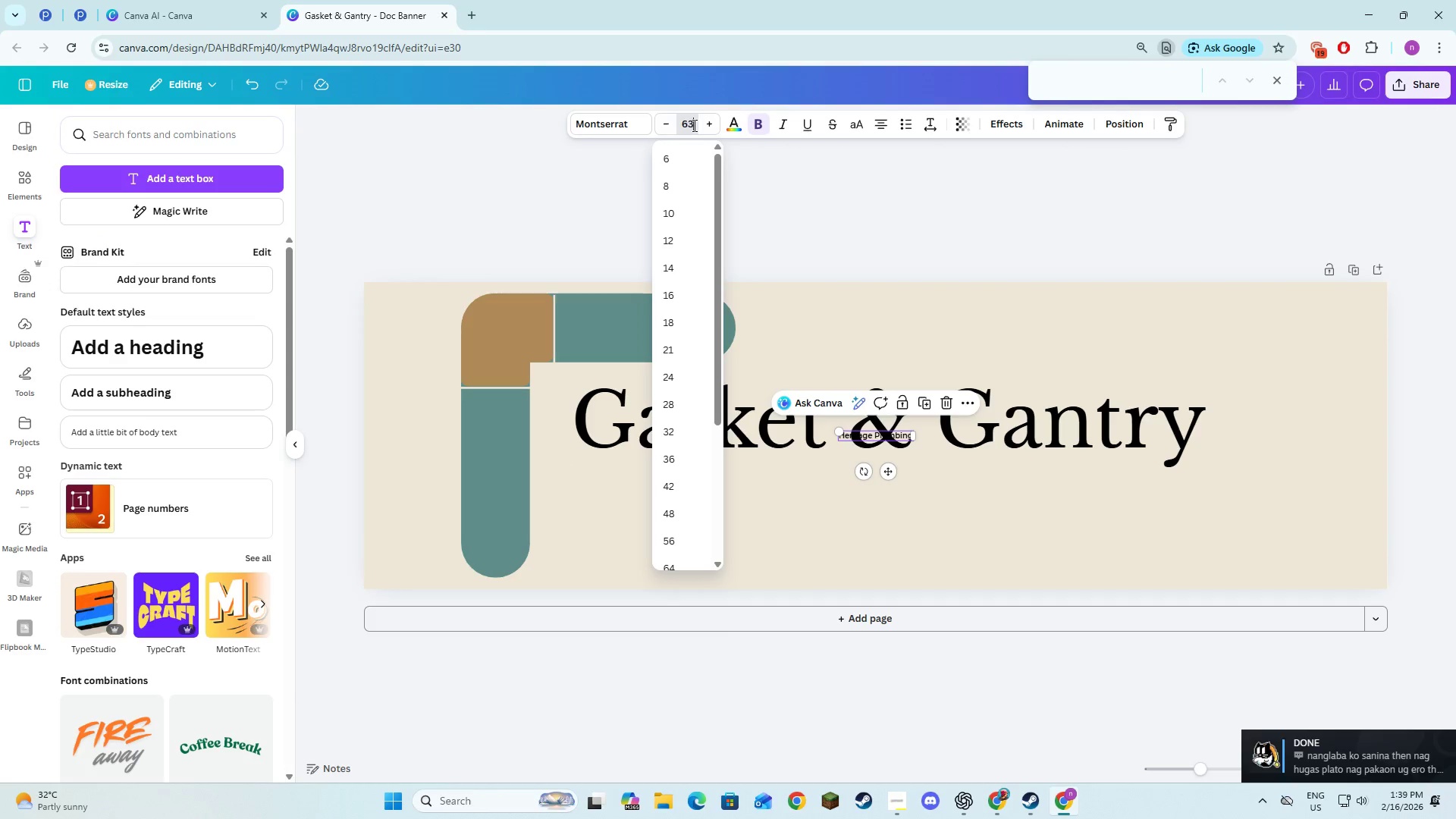 
key(Numpad3)
 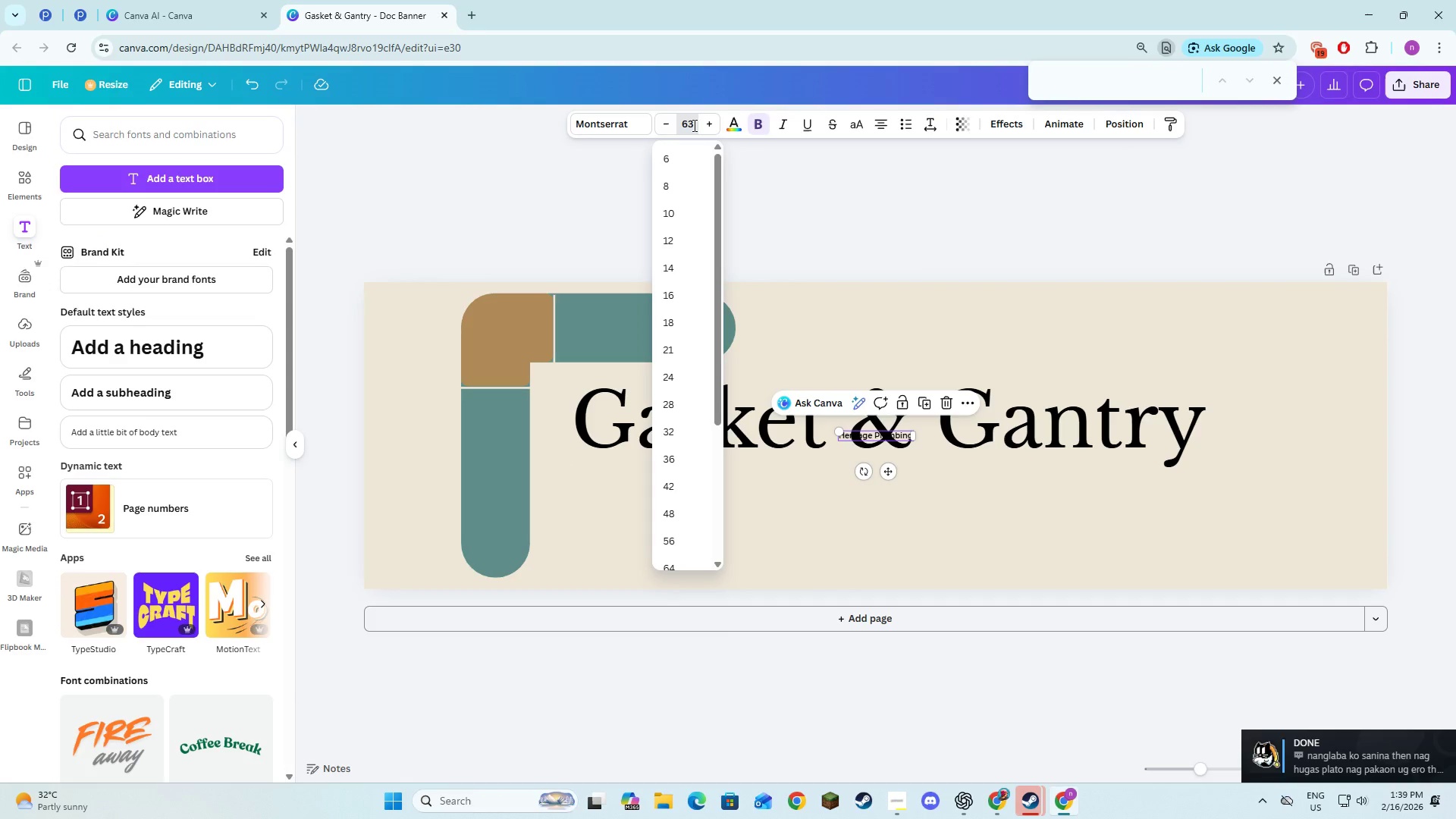 
key(Backspace)
 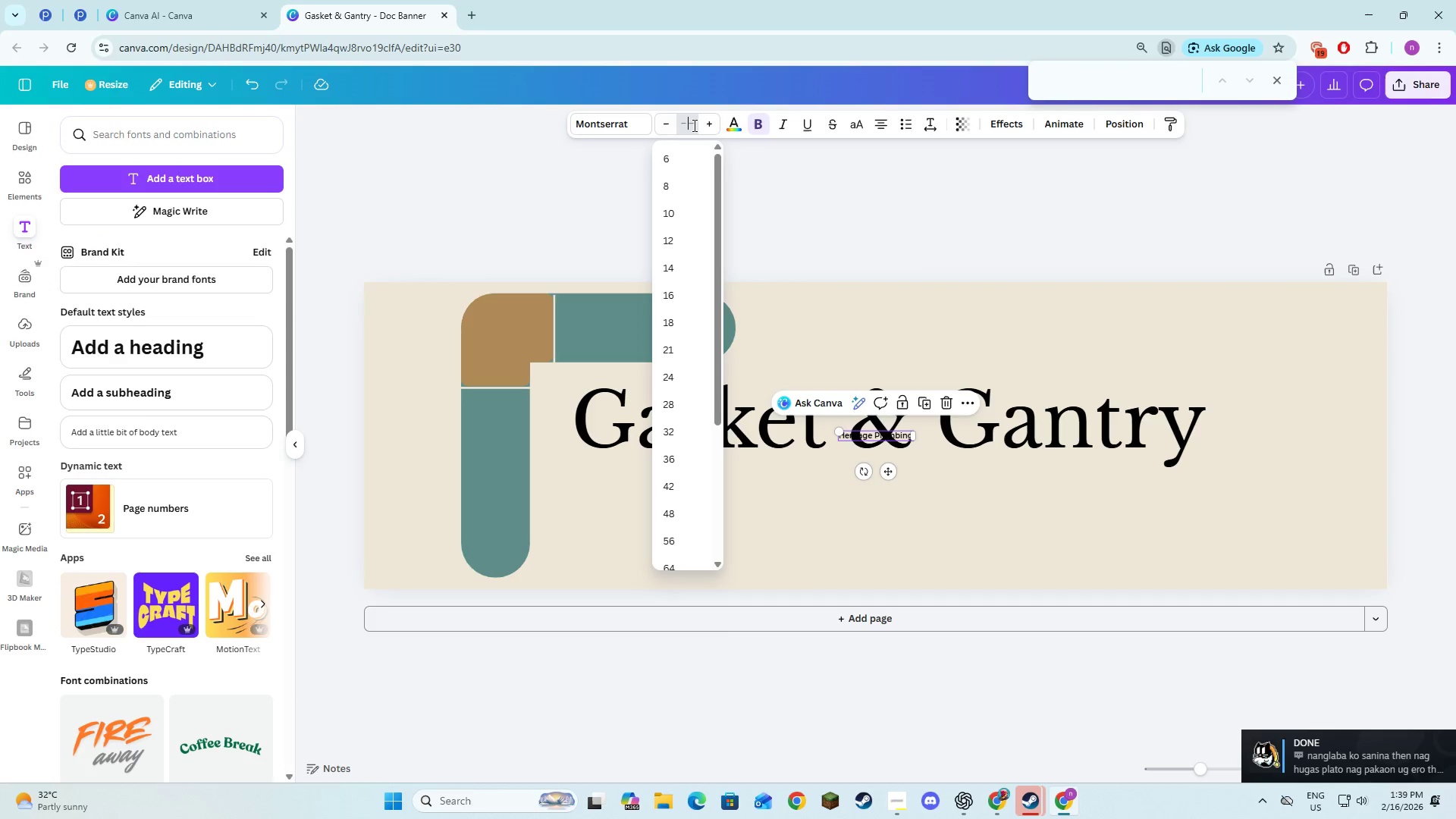 
key(Backspace)
 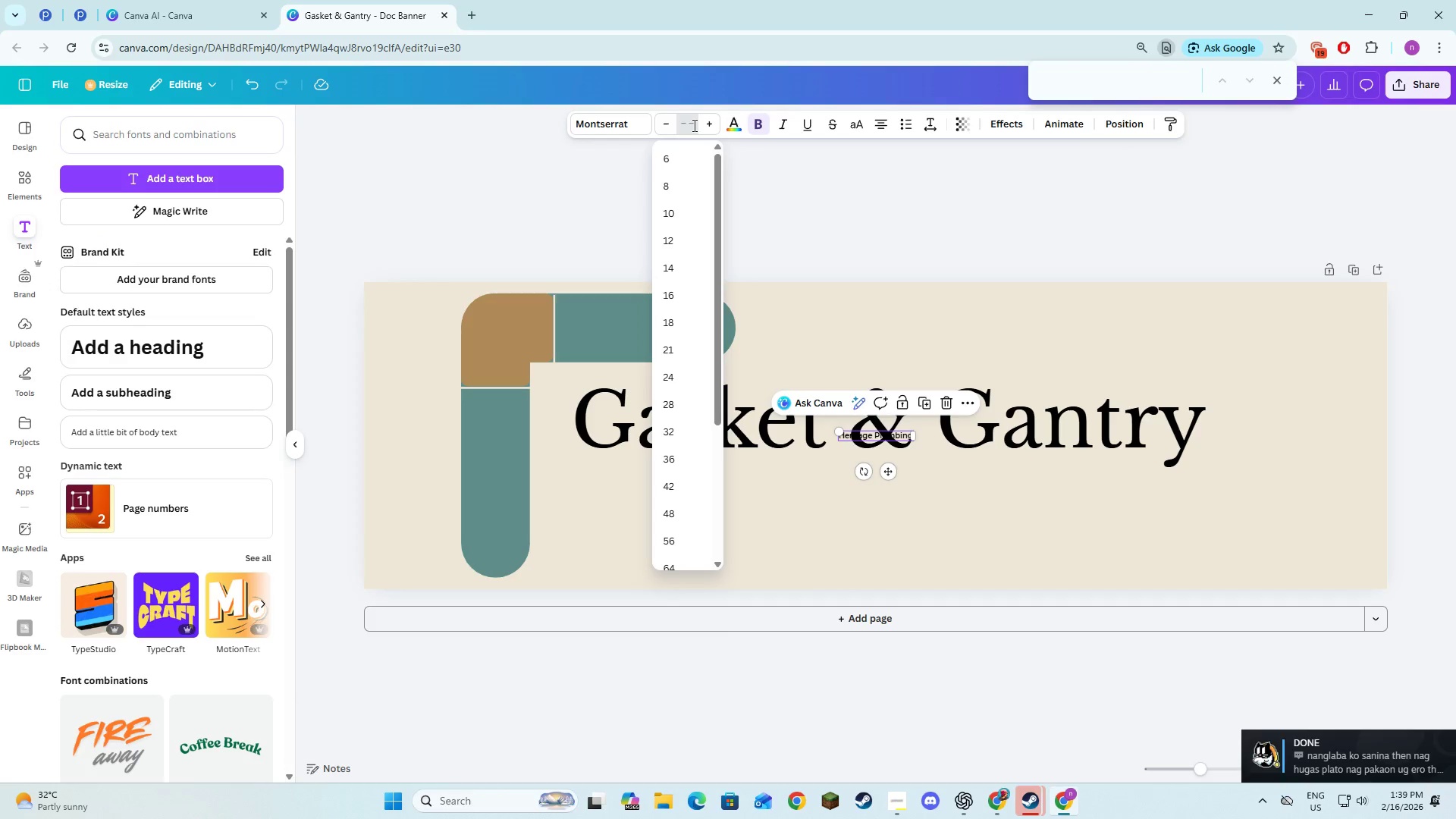 
key(Numpad3)
 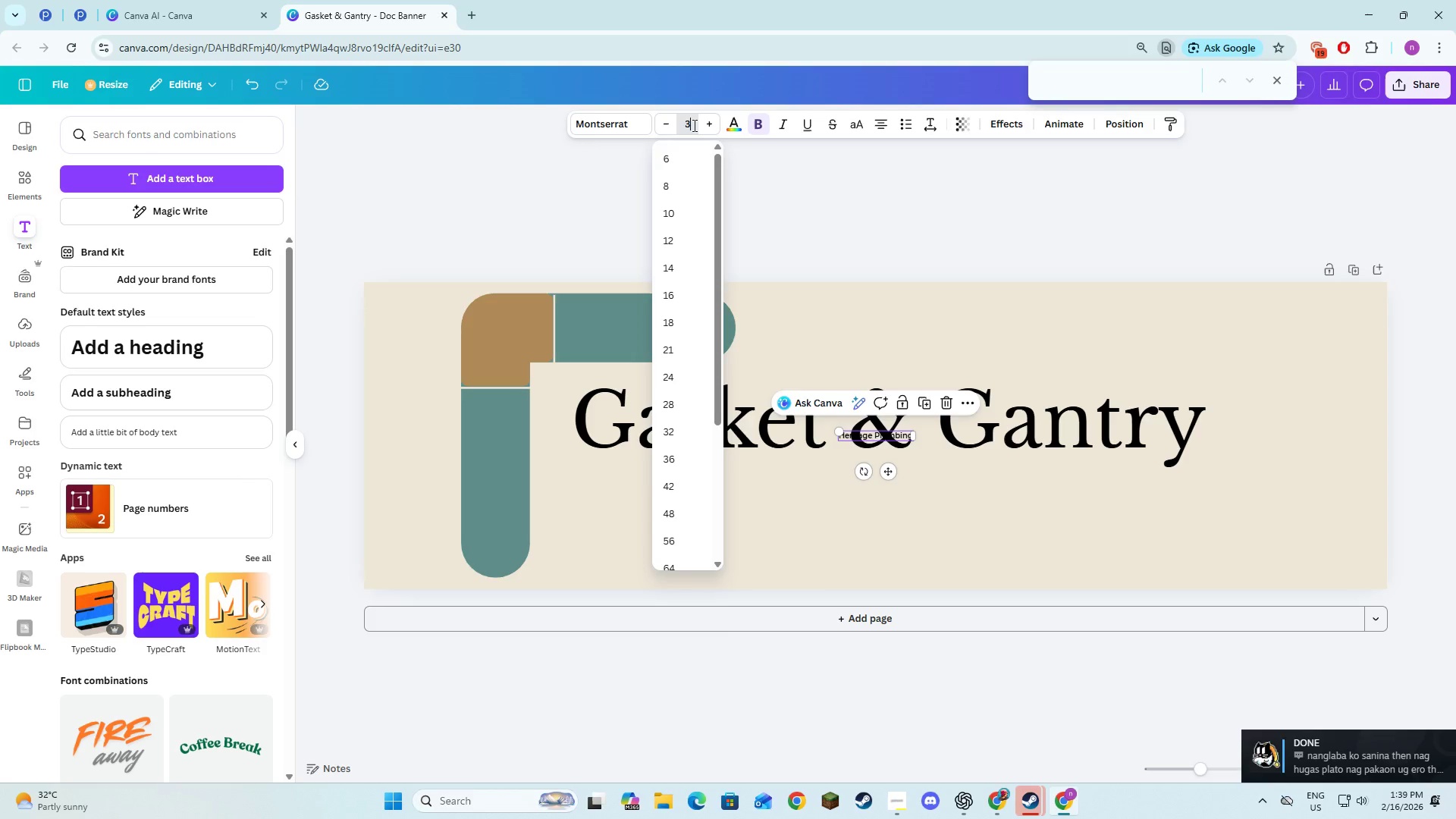 
key(Numpad6)
 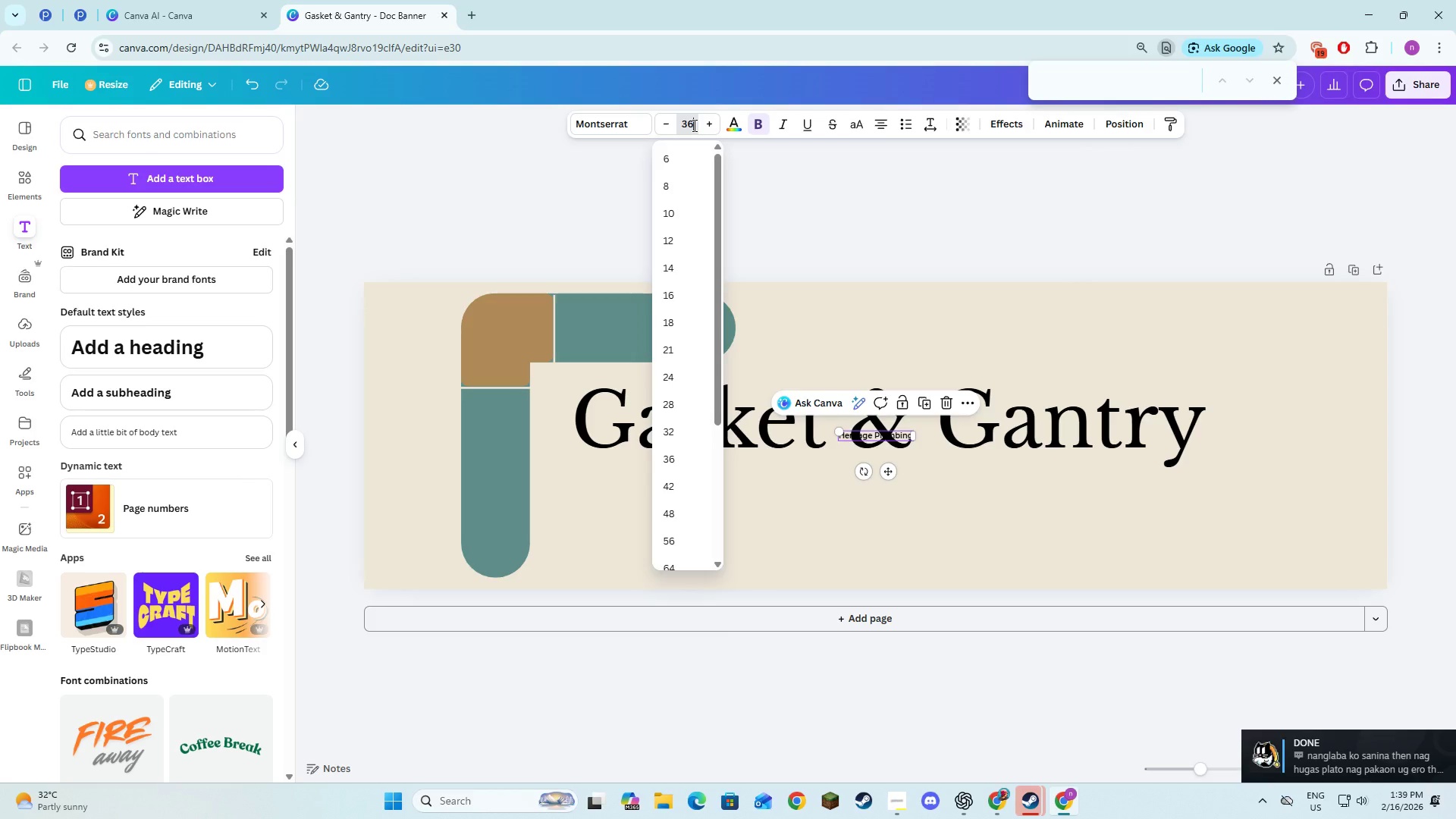 
key(NumpadEnter)
 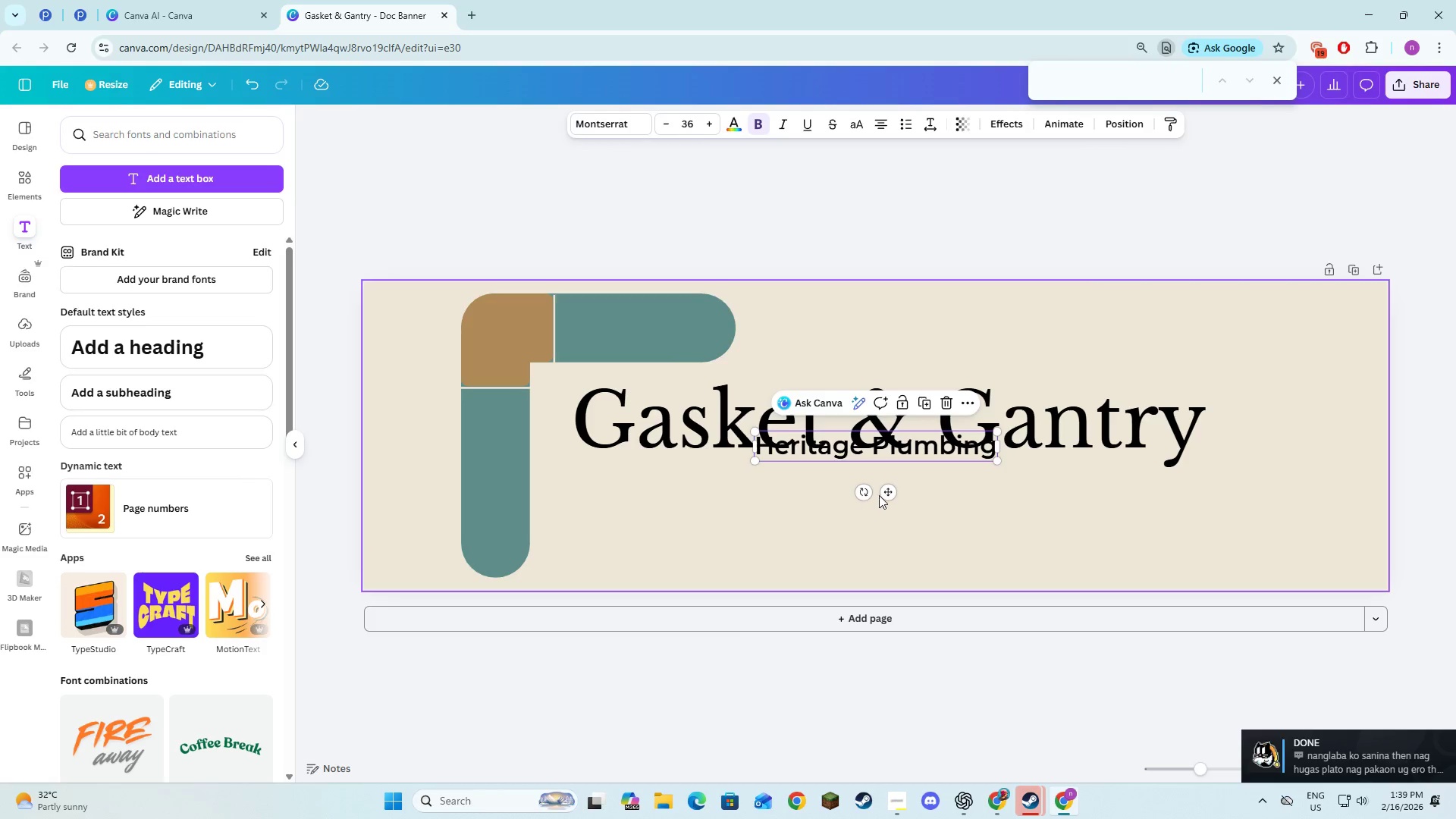 
left_click_drag(start_coordinate=[883, 488], to_coordinate=[880, 520])
 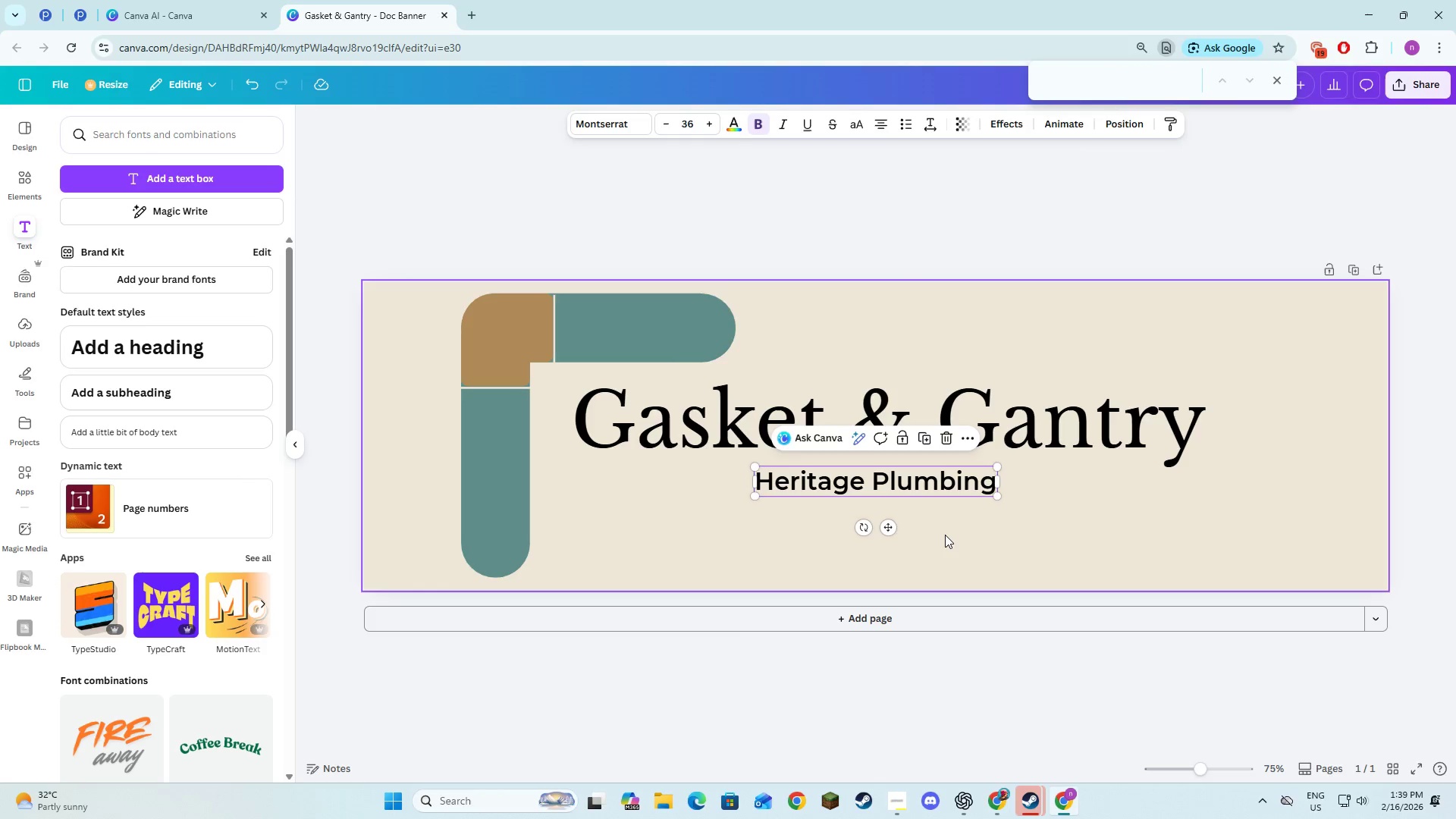 
left_click([945, 535])
 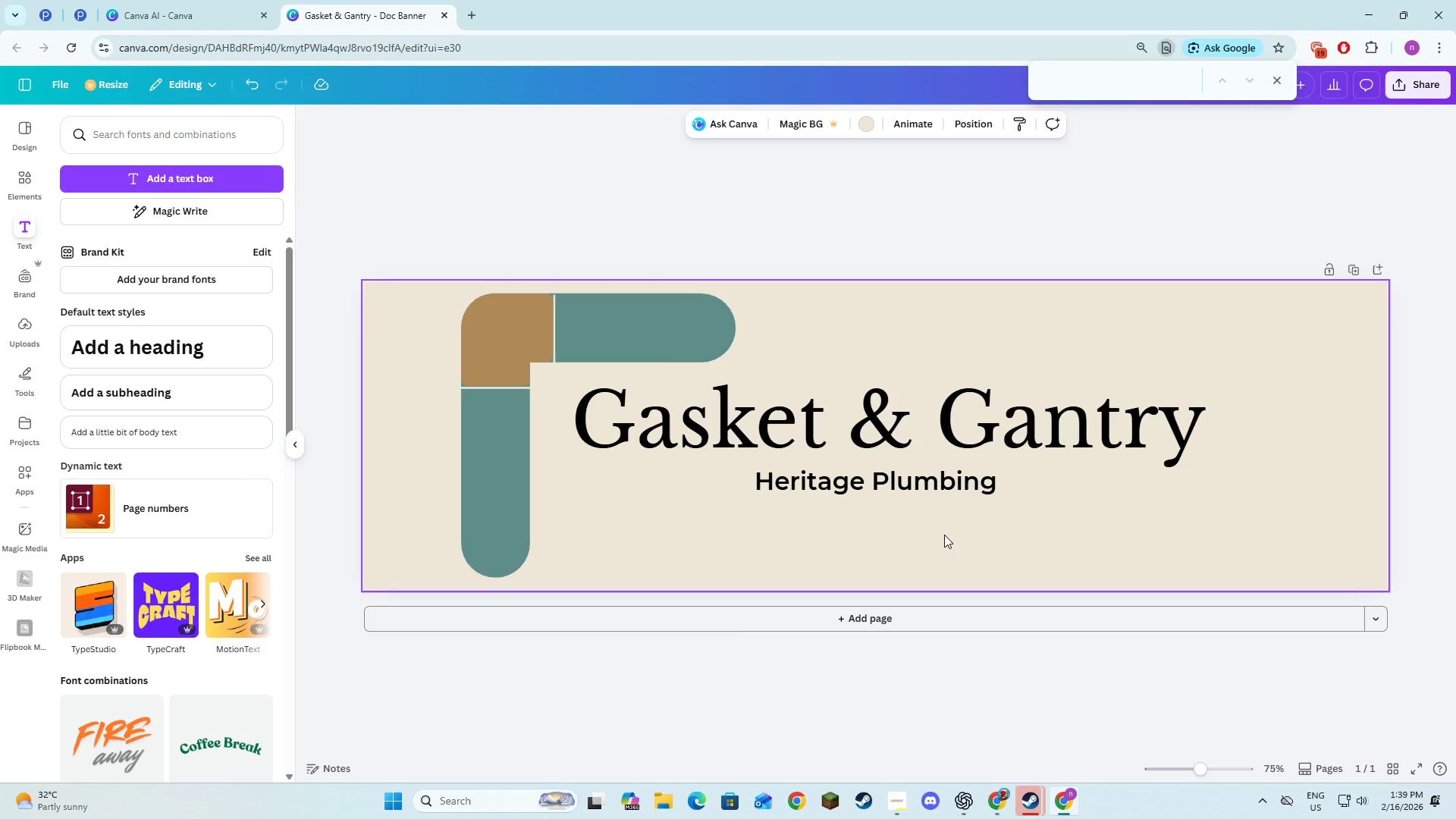 
key(Alt+AltLeft)
 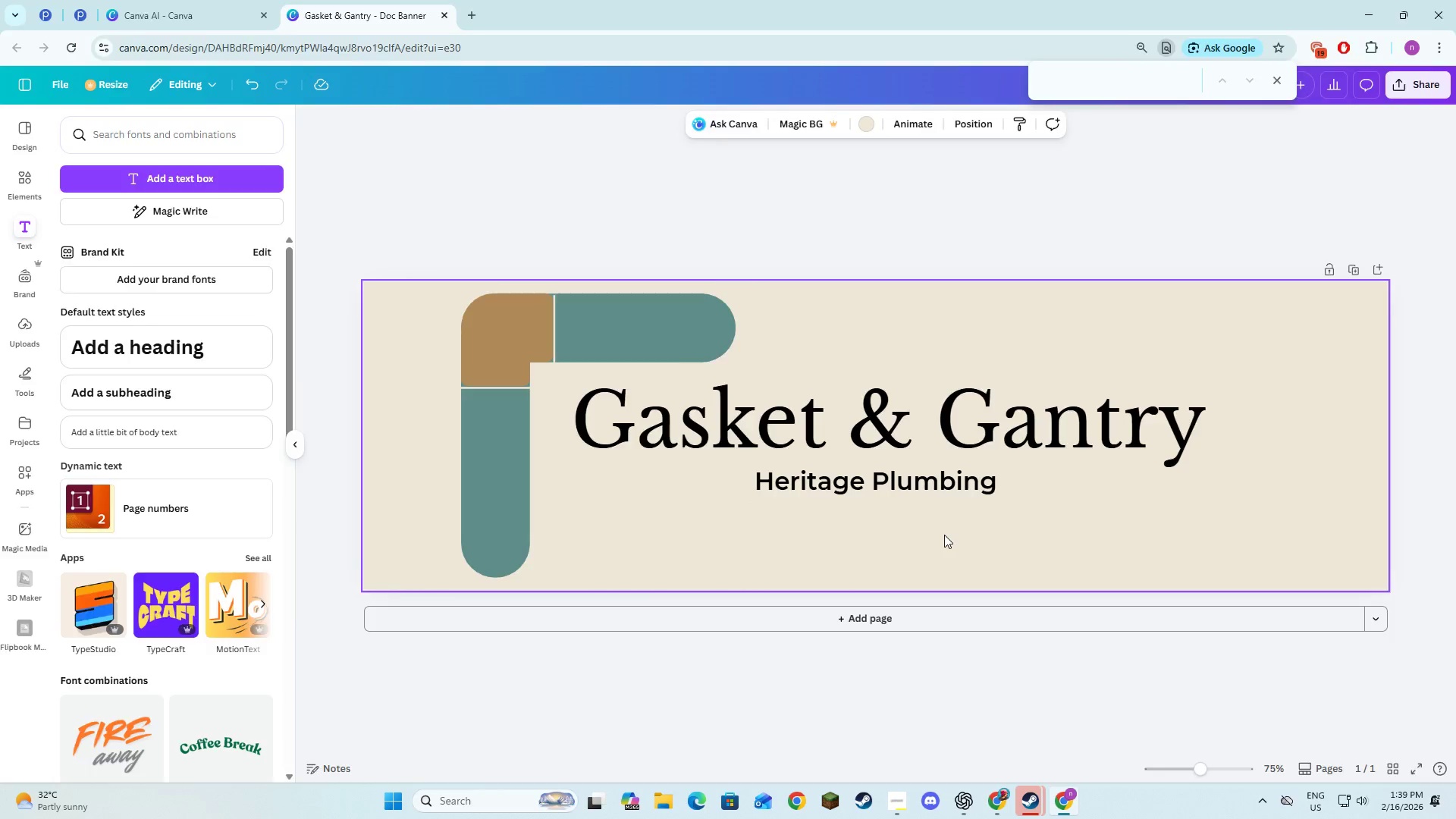 
key(Alt+Tab)